 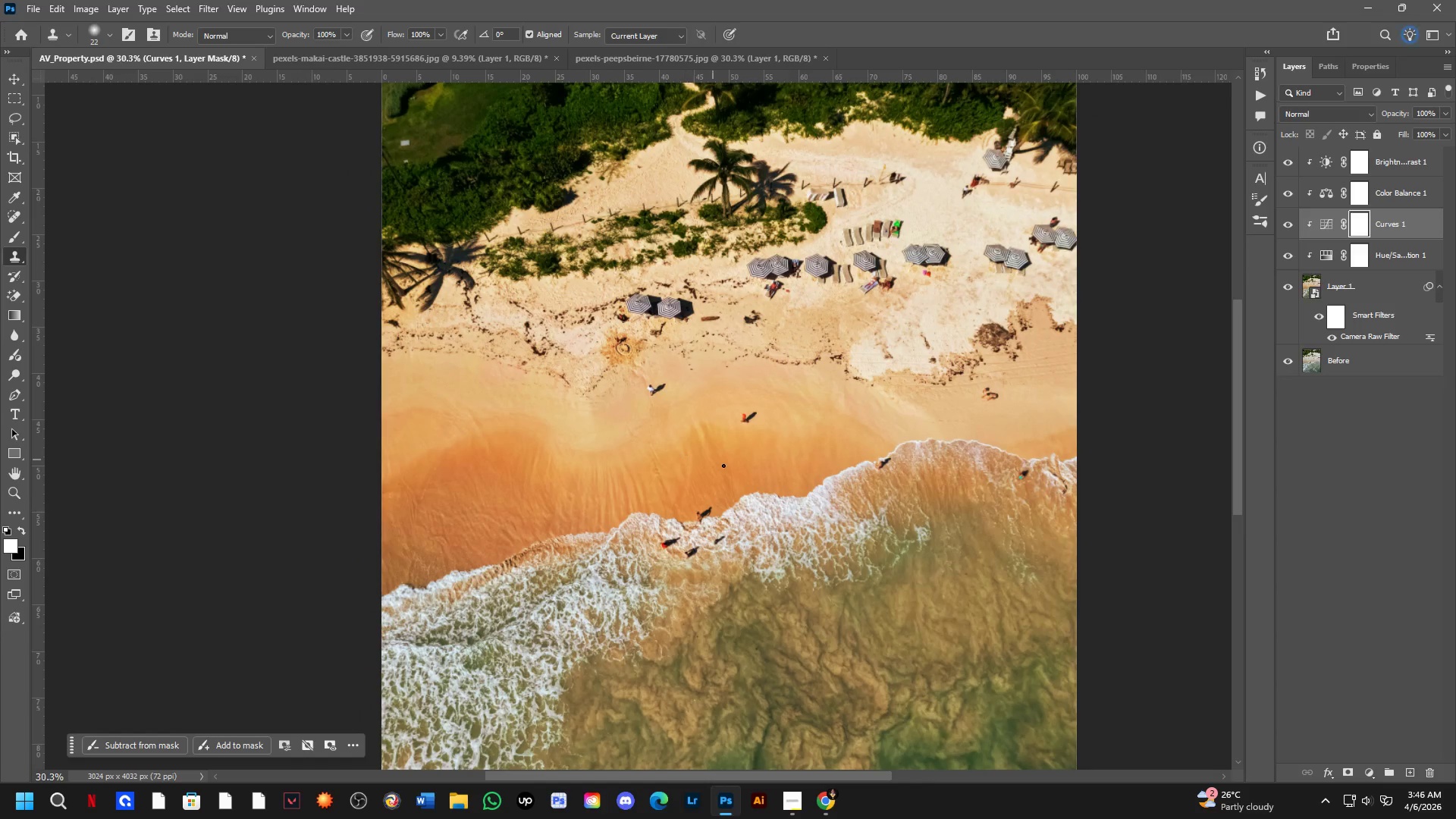 
hold_key(key=Space, duration=0.47)
 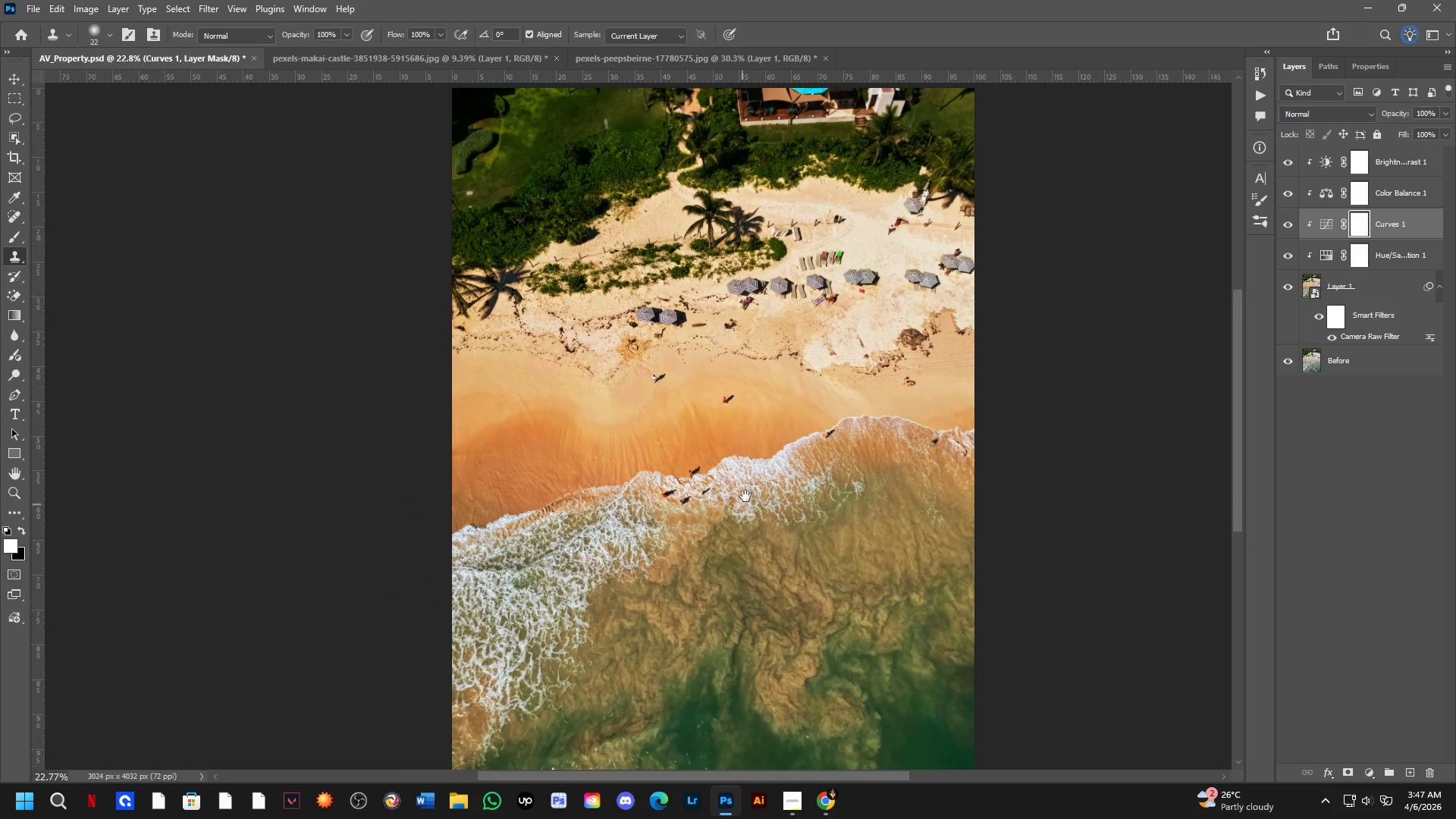 
left_click_drag(start_coordinate=[768, 497], to_coordinate=[739, 477])
 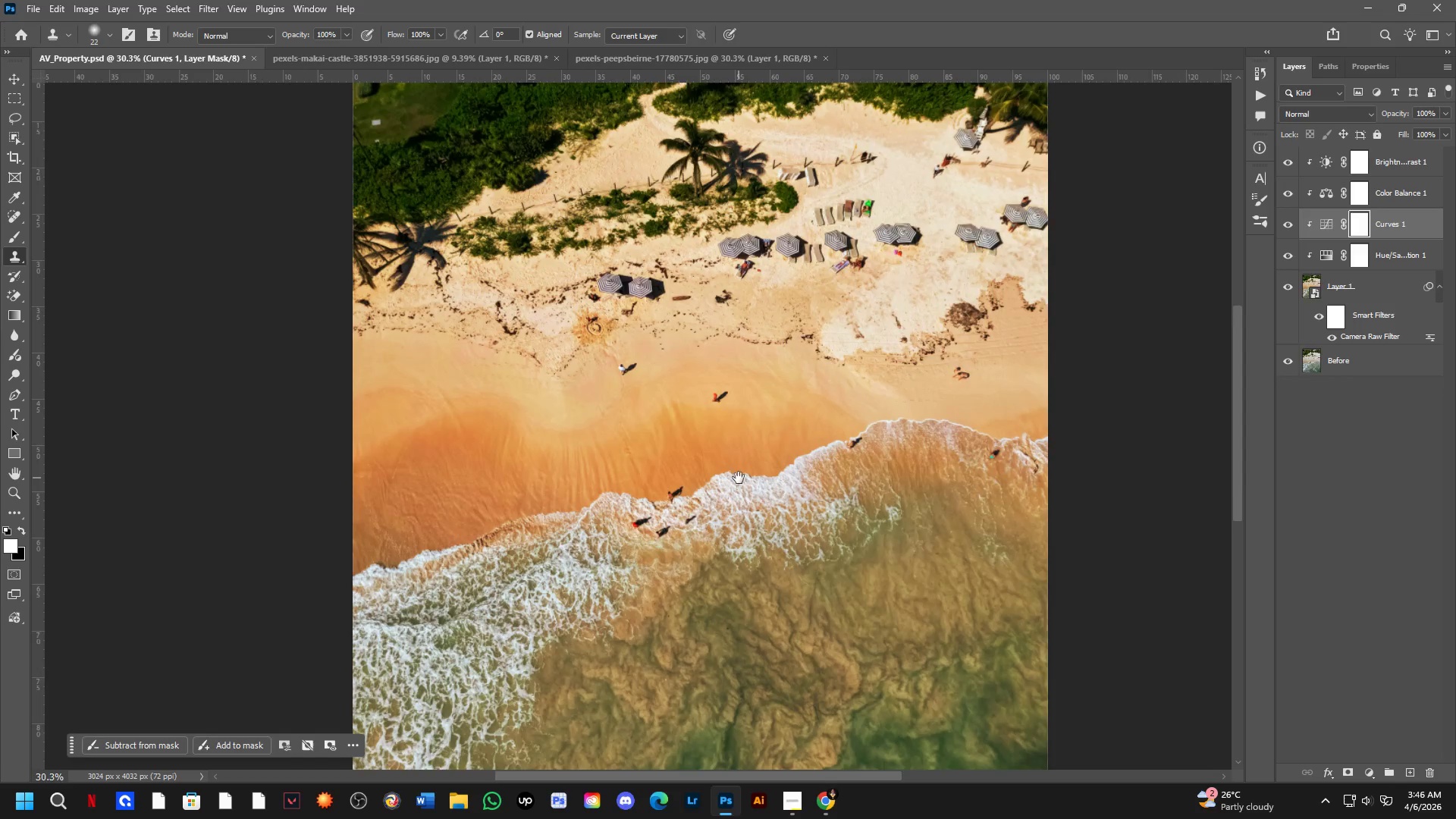 
scroll: coordinate [686, 454], scroll_direction: up, amount: 1.0
 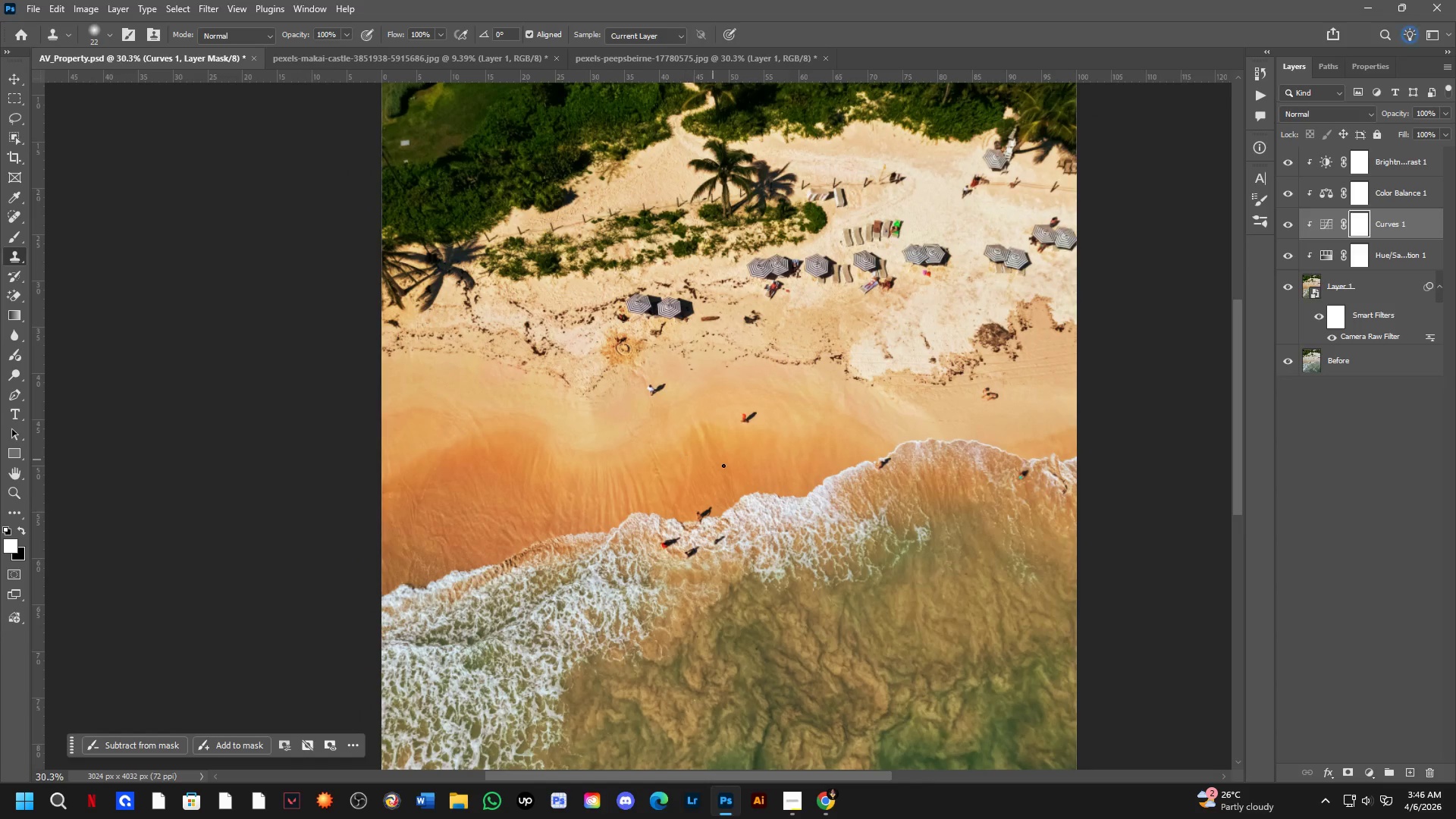 
hold_key(key=Space, duration=0.52)
 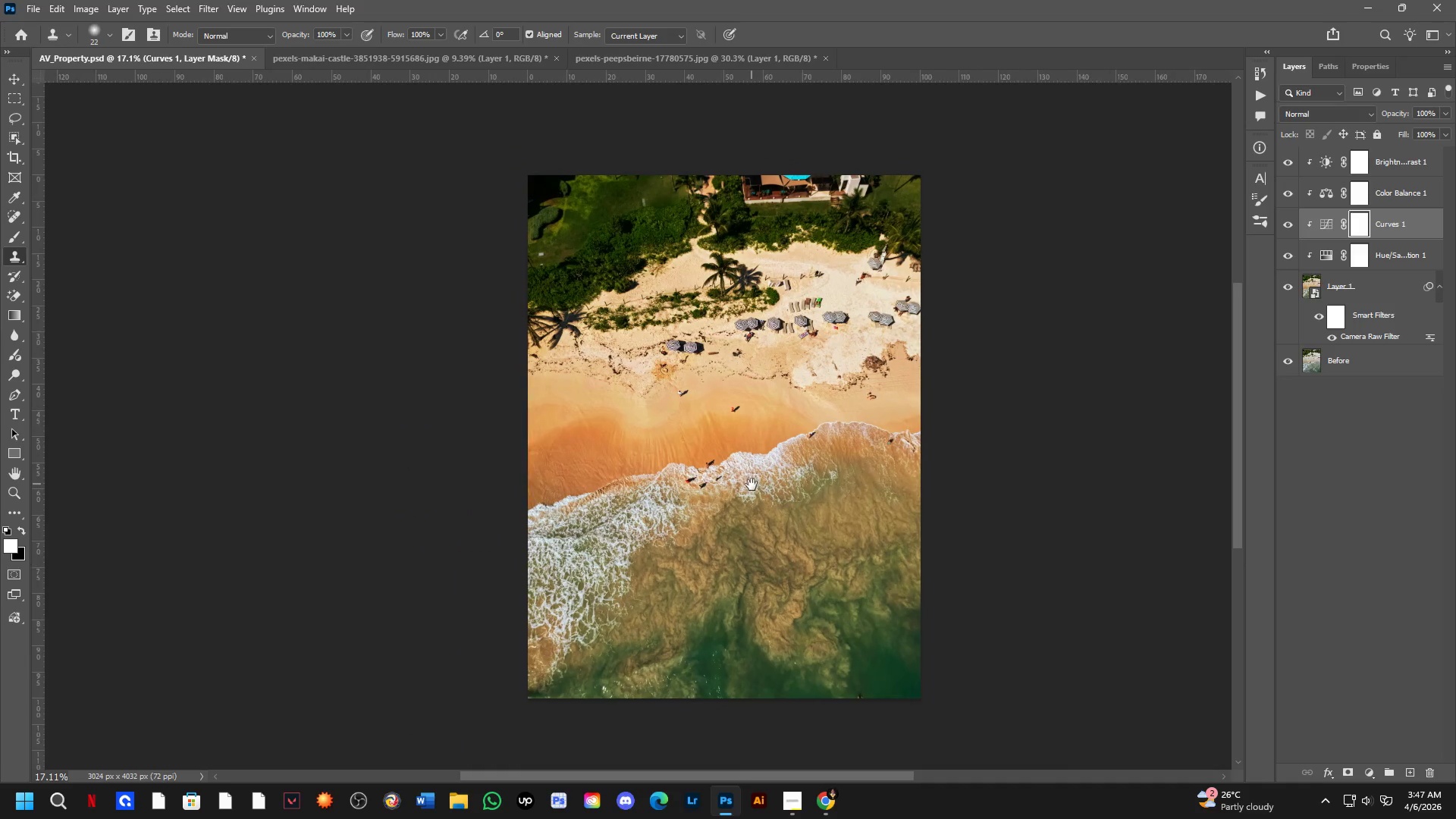 
left_click_drag(start_coordinate=[738, 523], to_coordinate=[746, 488])
 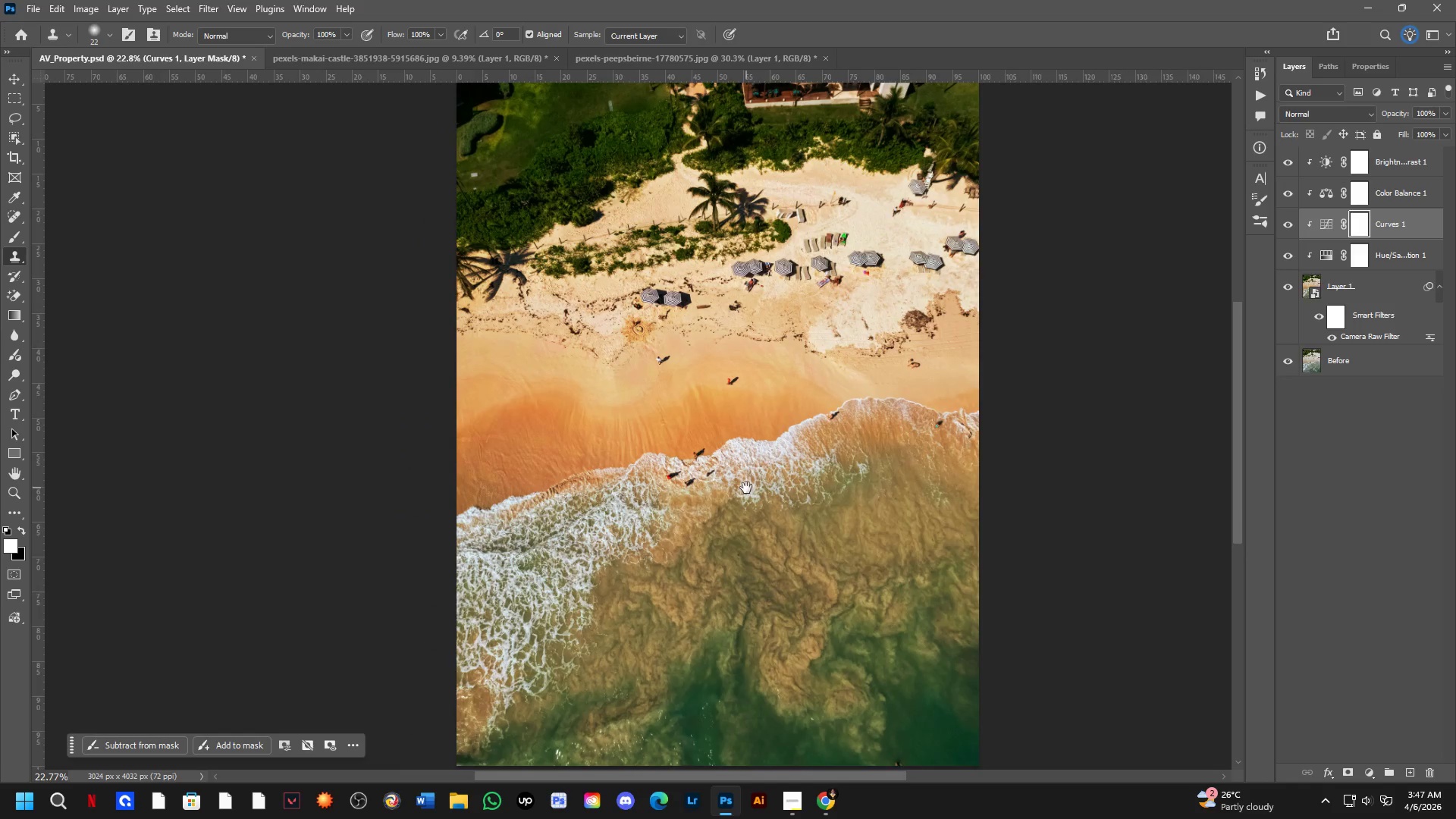 
scroll: coordinate [737, 474], scroll_direction: down, amount: 3.0
 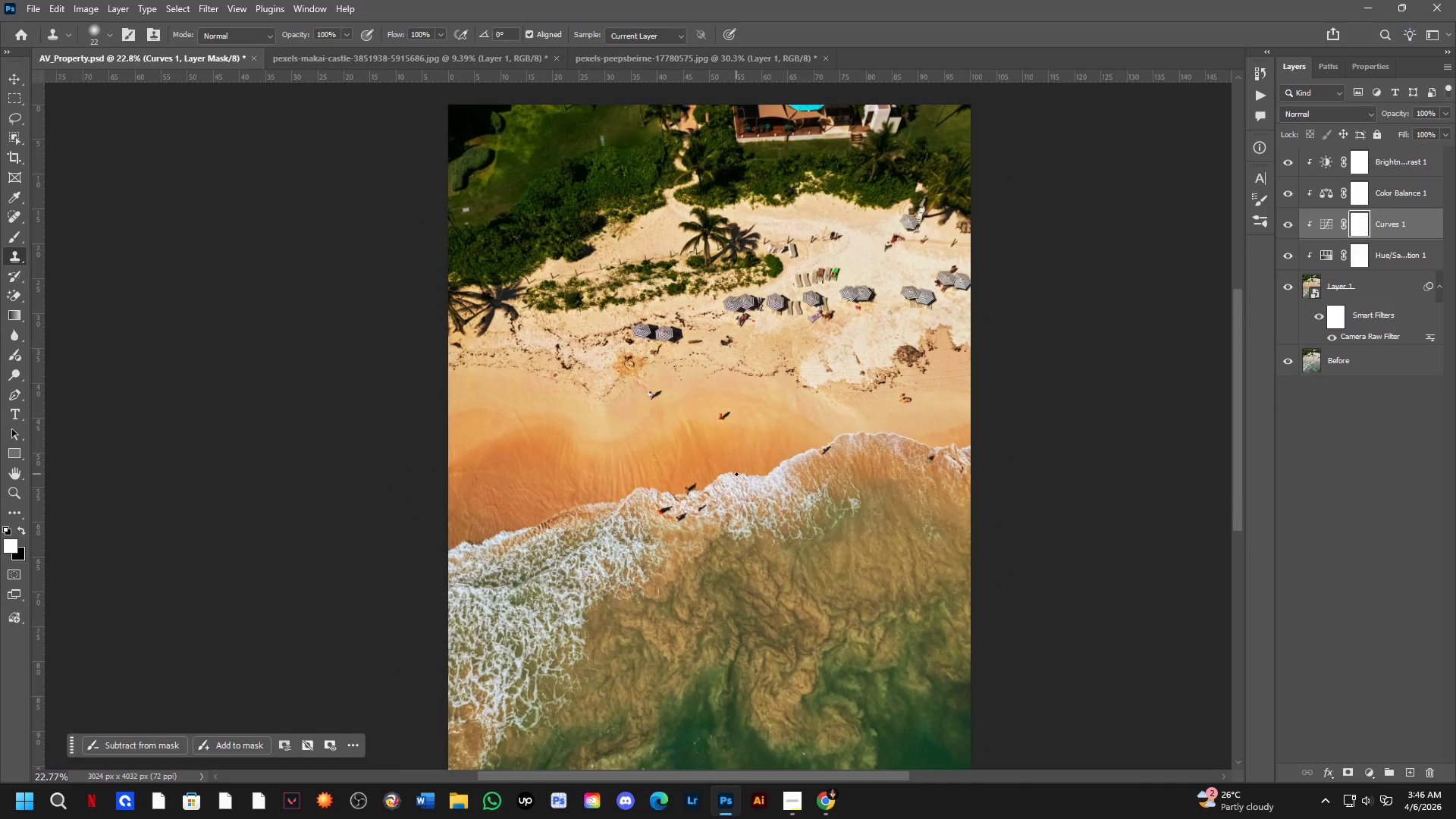 
hold_key(key=Space, duration=0.52)
 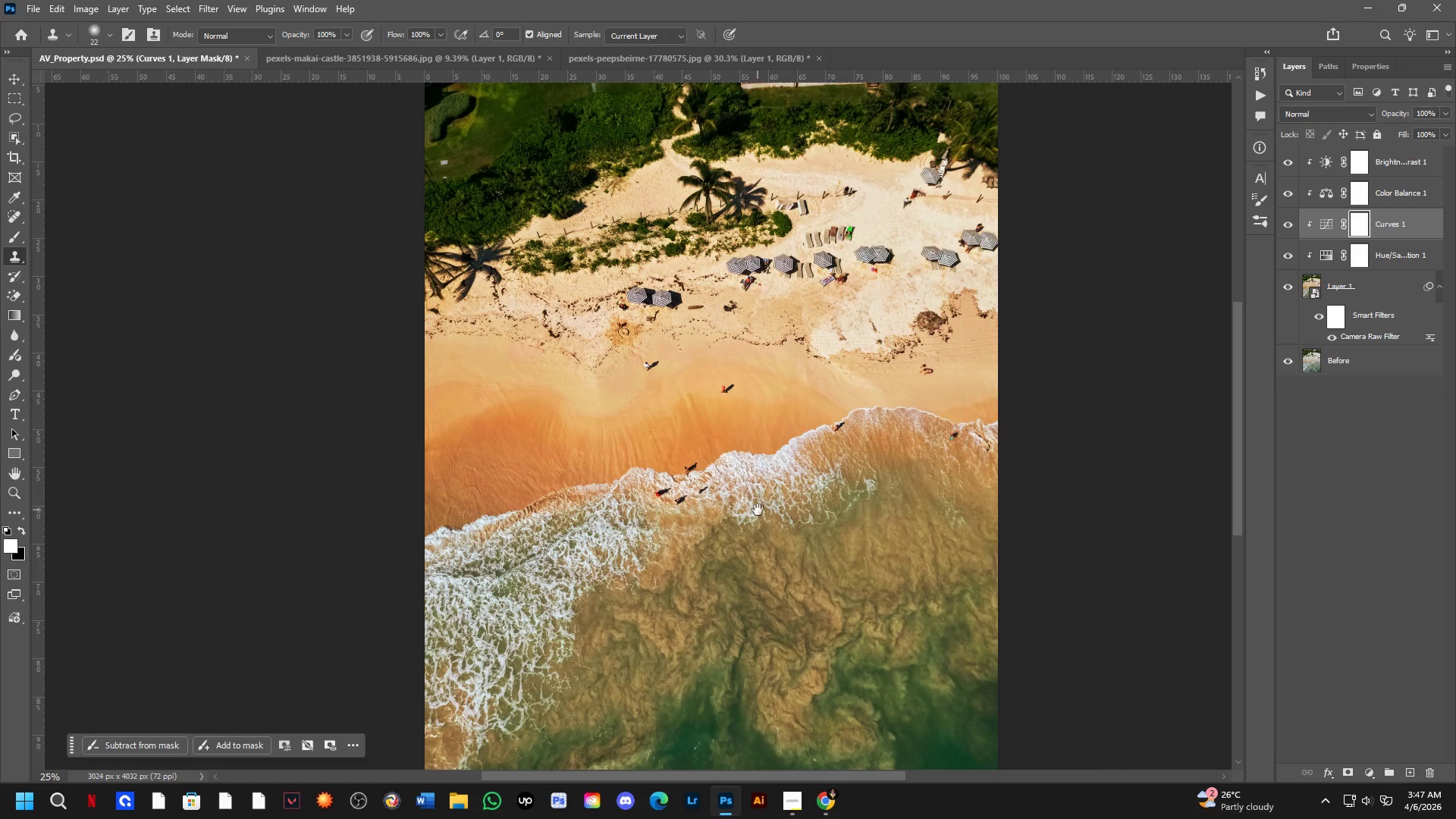 
left_click_drag(start_coordinate=[752, 482], to_coordinate=[749, 494])
 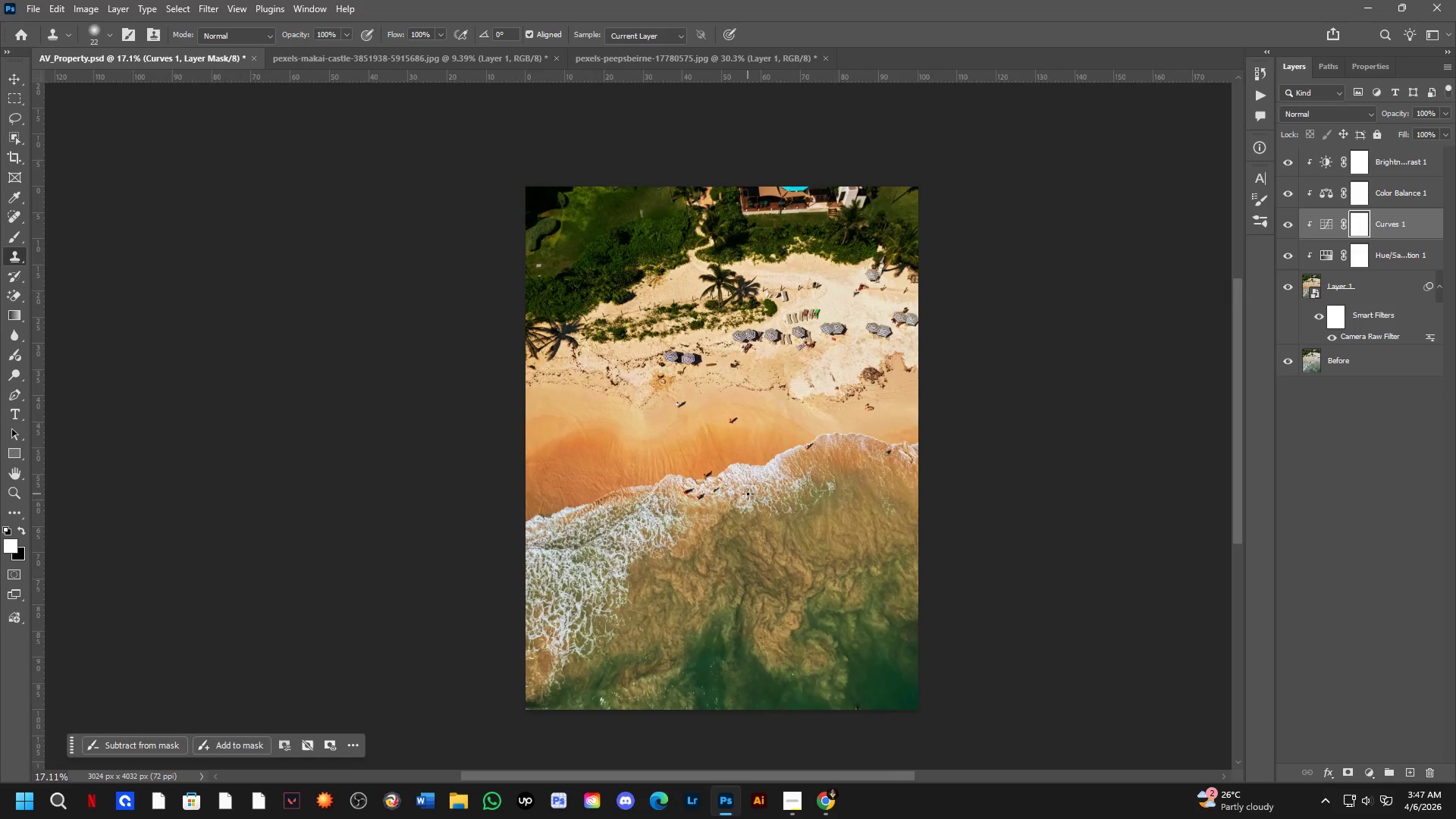 
scroll: coordinate [746, 488], scroll_direction: down, amount: 3.0
 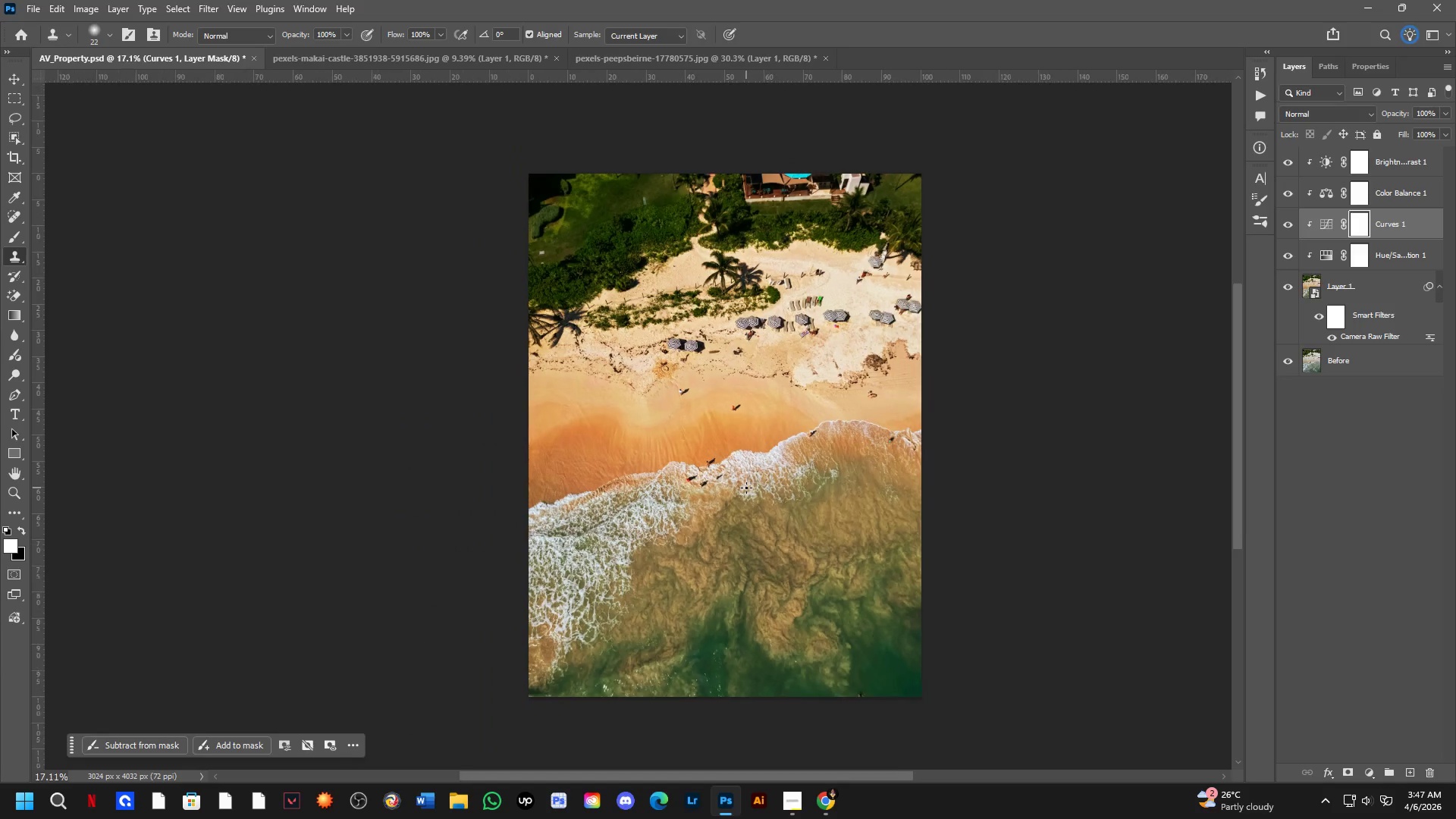 
key(Shift+ShiftLeft)
 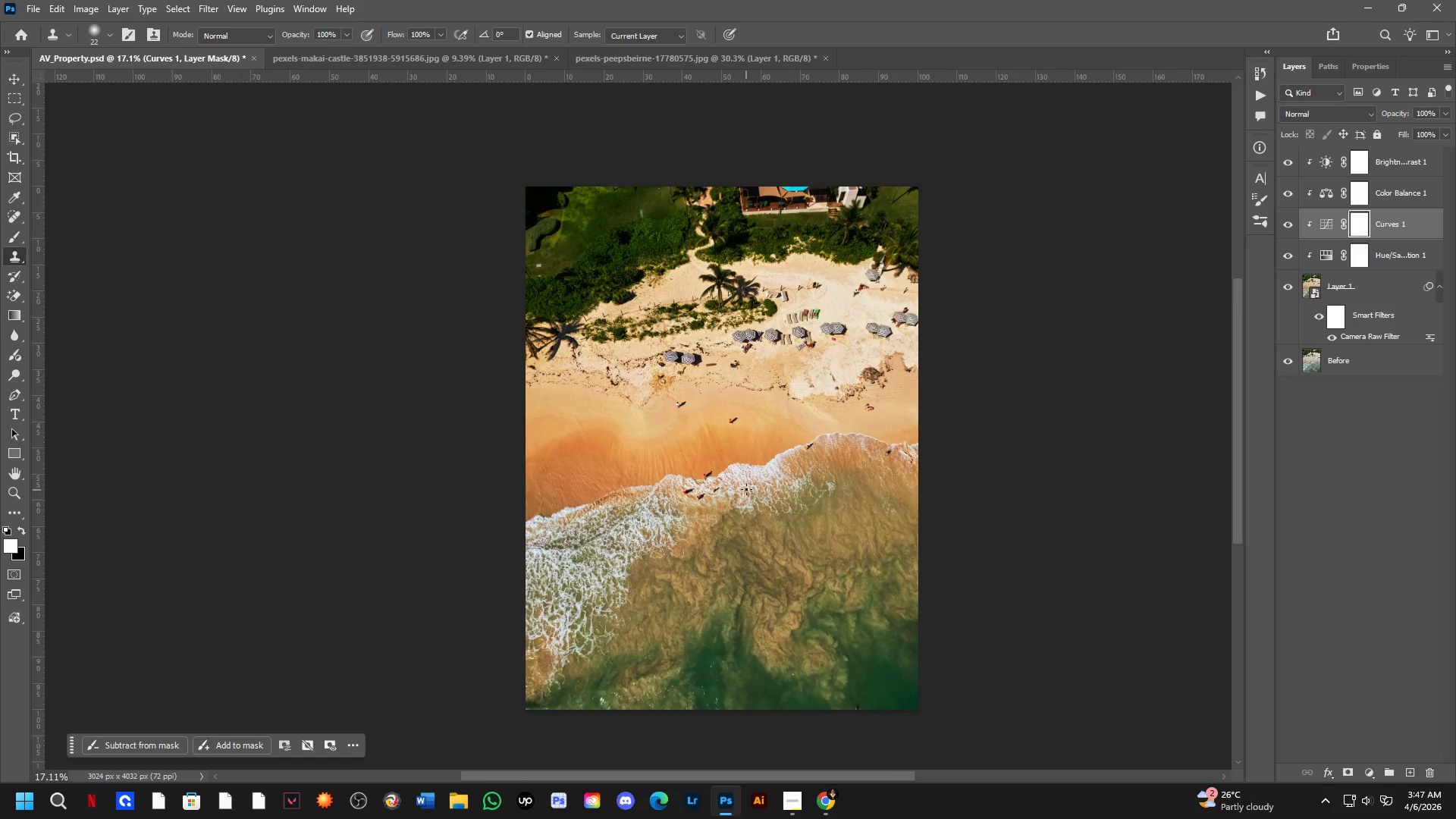 
hold_key(key=Space, duration=0.47)
 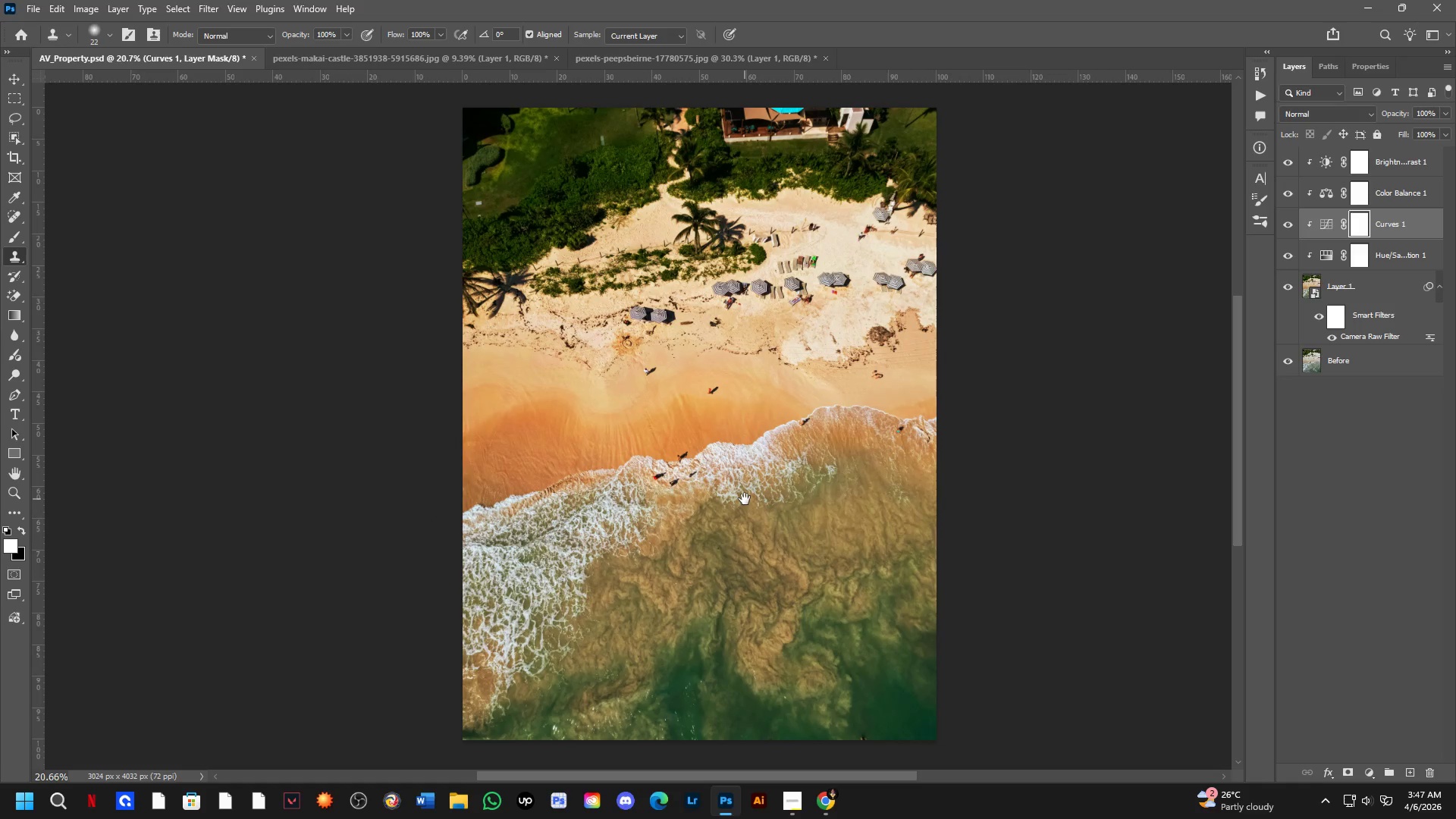 
left_click_drag(start_coordinate=[758, 510], to_coordinate=[743, 490])
 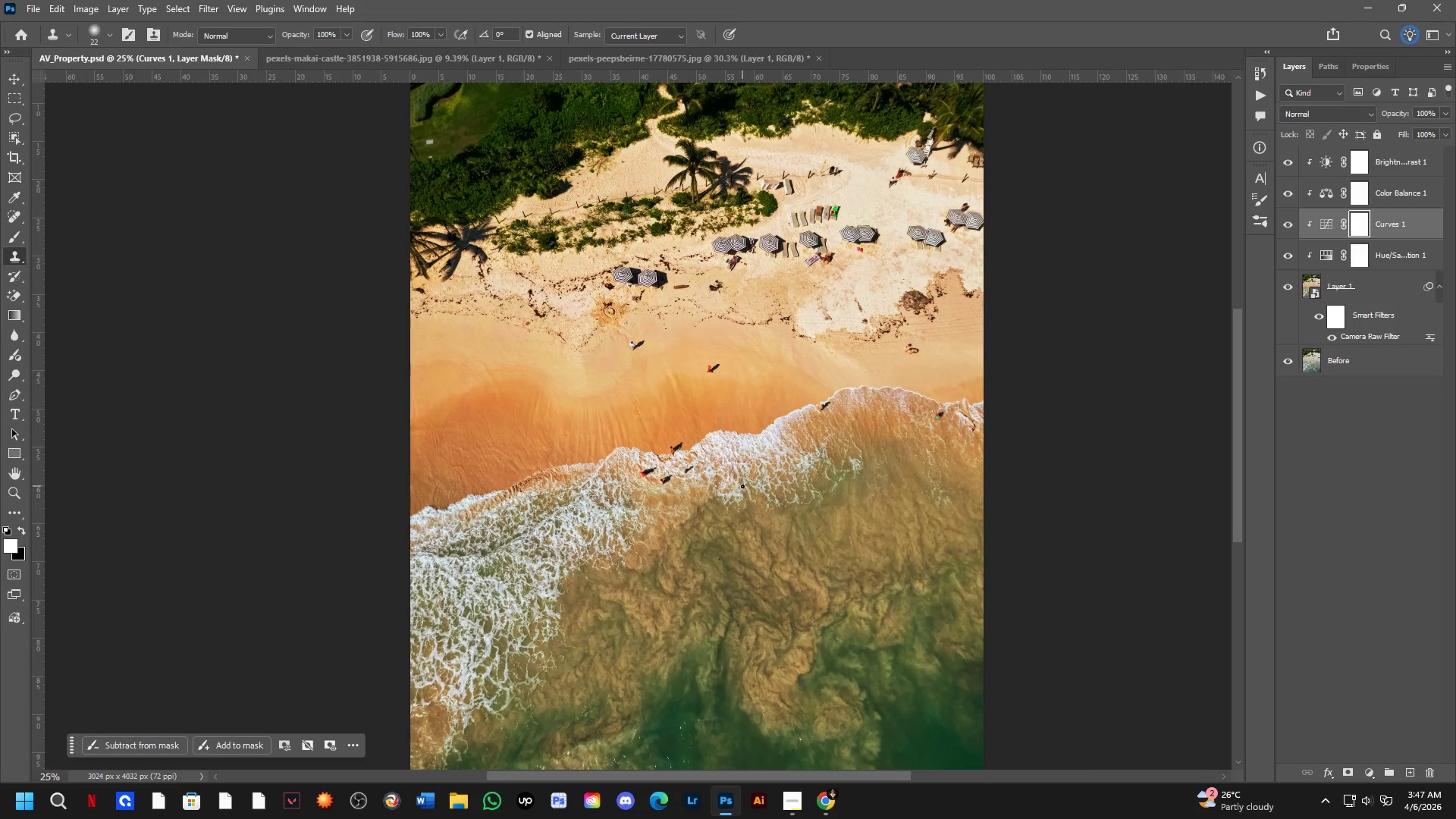 
scroll: coordinate [745, 488], scroll_direction: up, amount: 1.0
 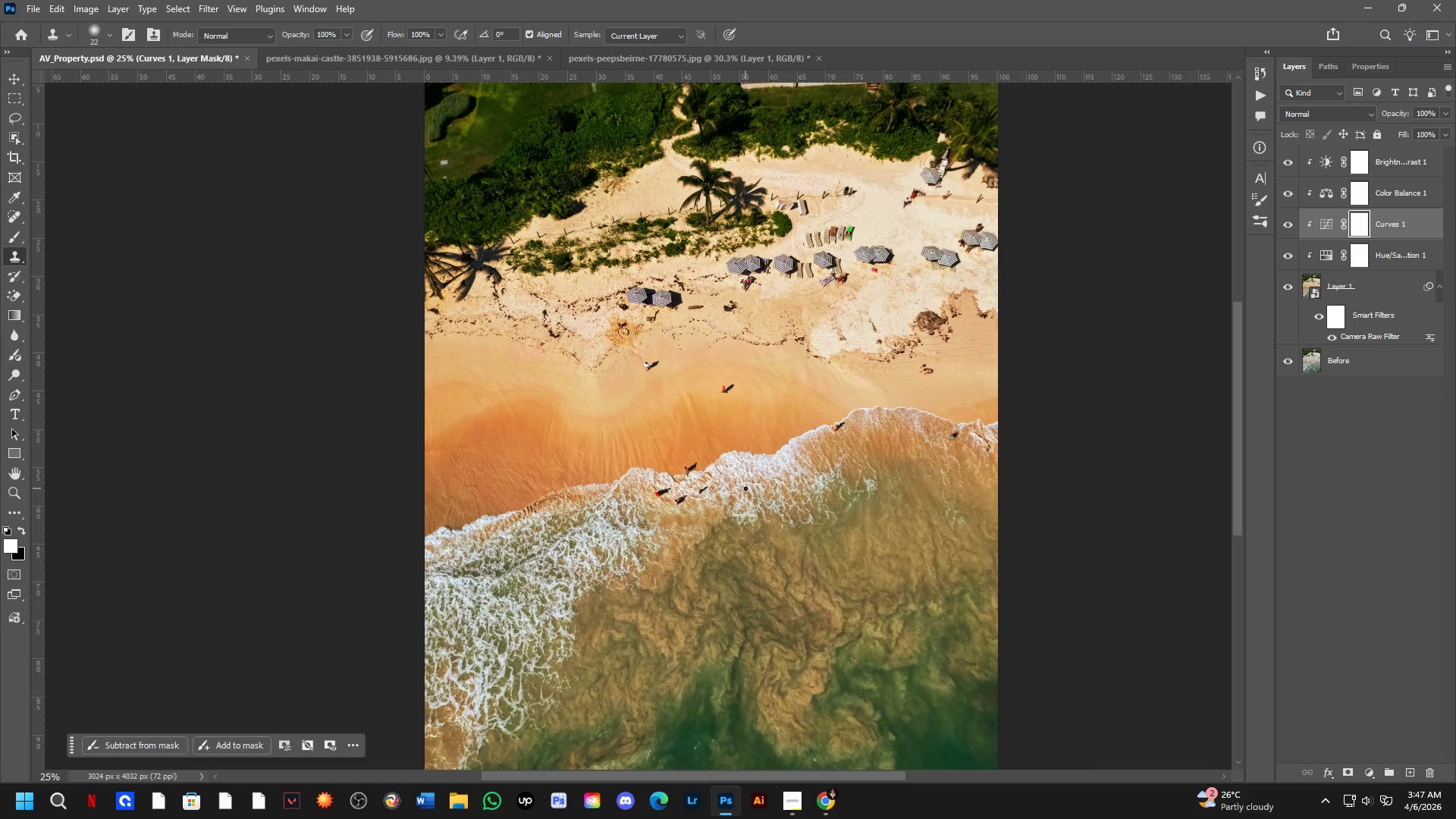 
hold_key(key=Space, duration=0.47)
 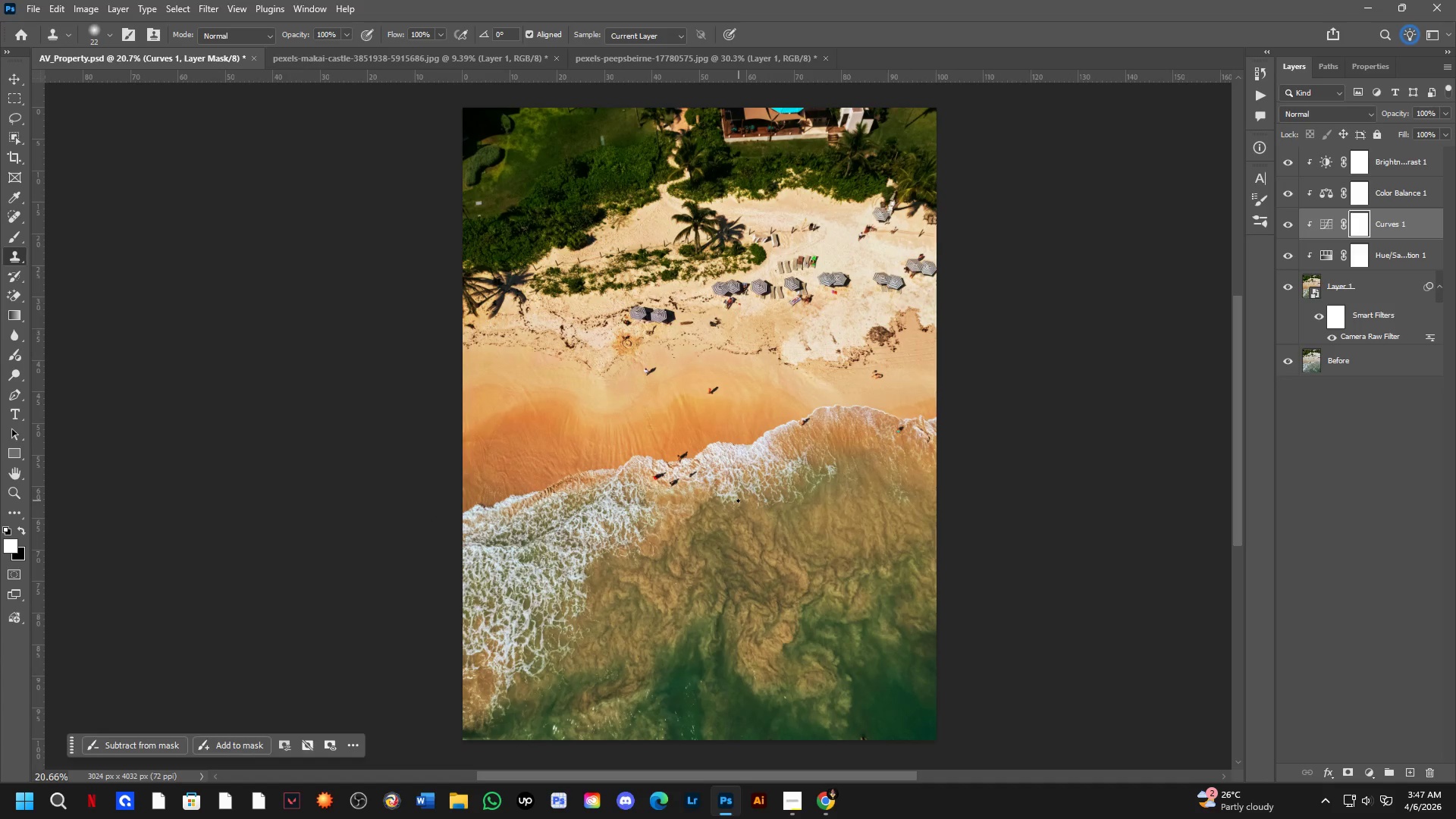 
left_click_drag(start_coordinate=[750, 497], to_coordinate=[745, 499])
 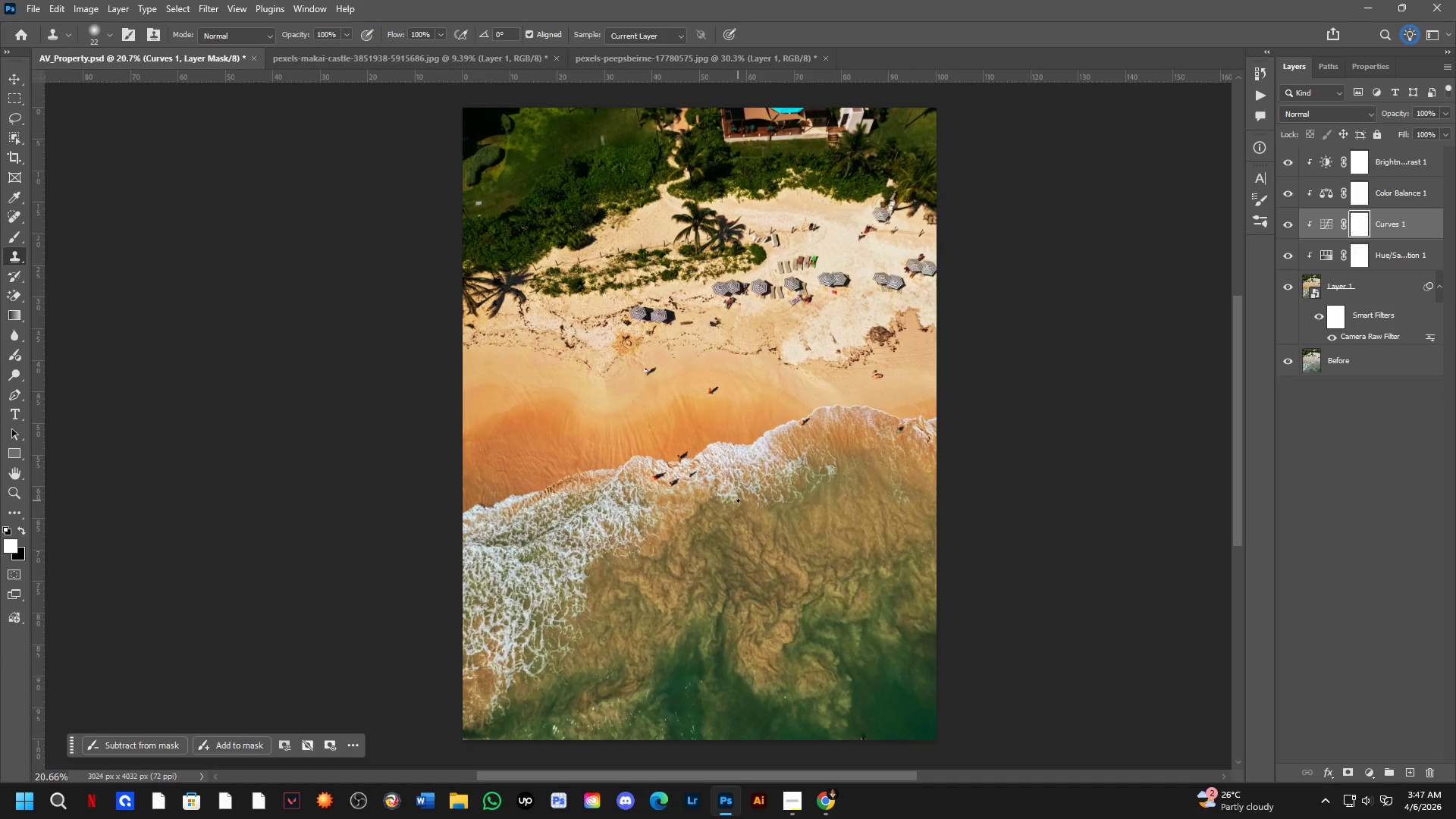 
scroll: coordinate [742, 486], scroll_direction: down, amount: 2.0
 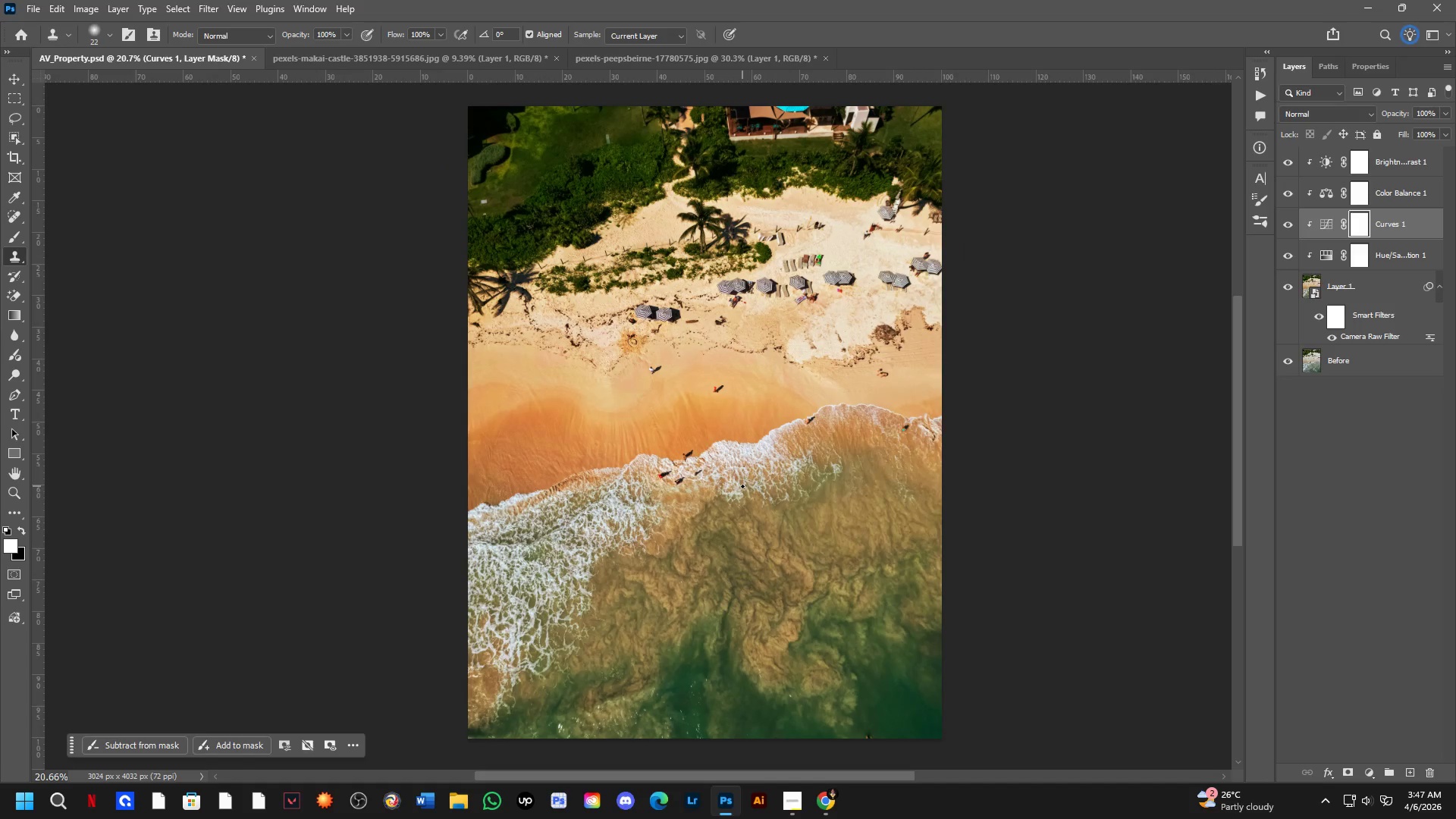 
hold_key(key=Space, duration=0.56)
 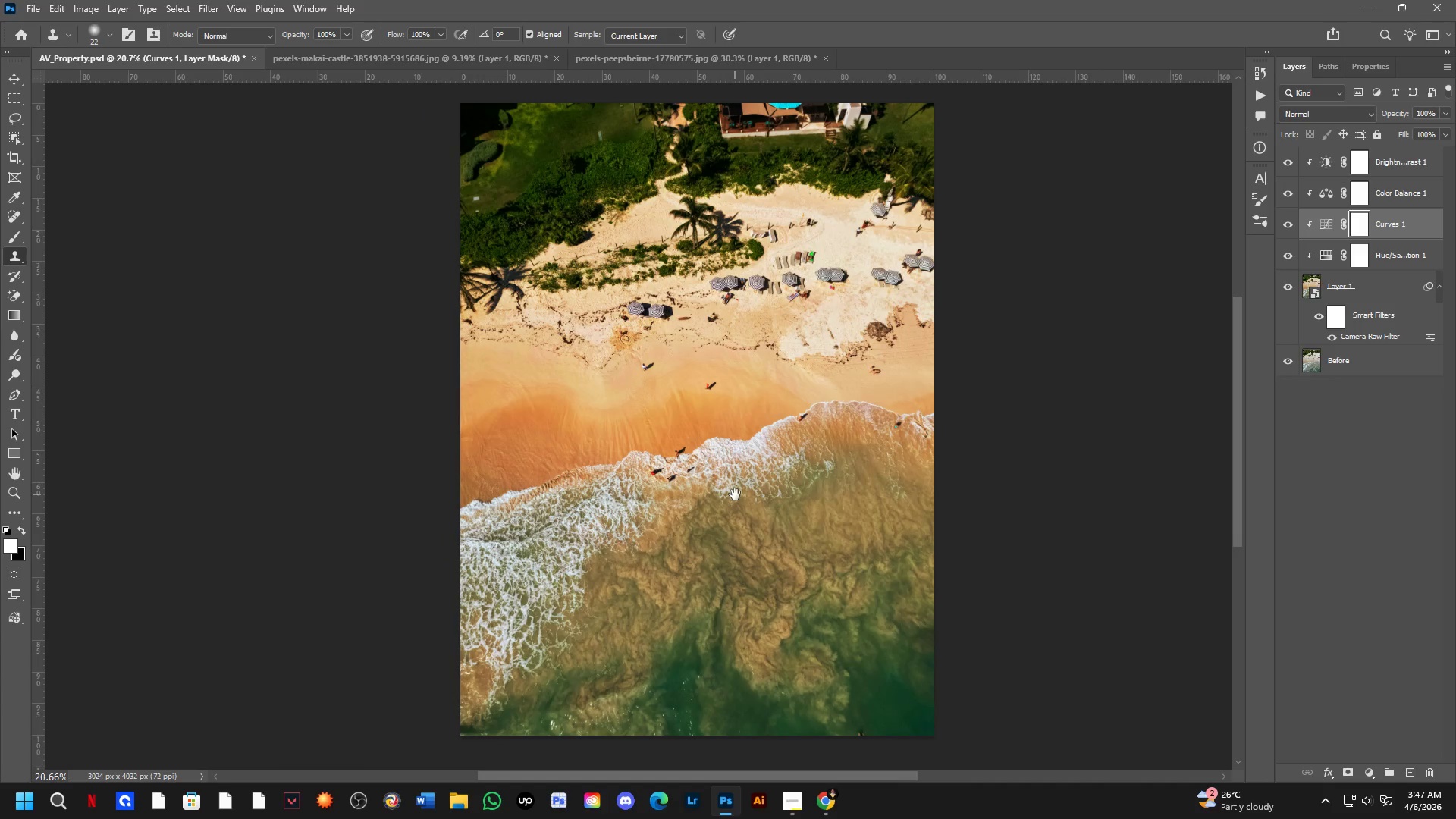 
left_click_drag(start_coordinate=[738, 500], to_coordinate=[736, 497])
 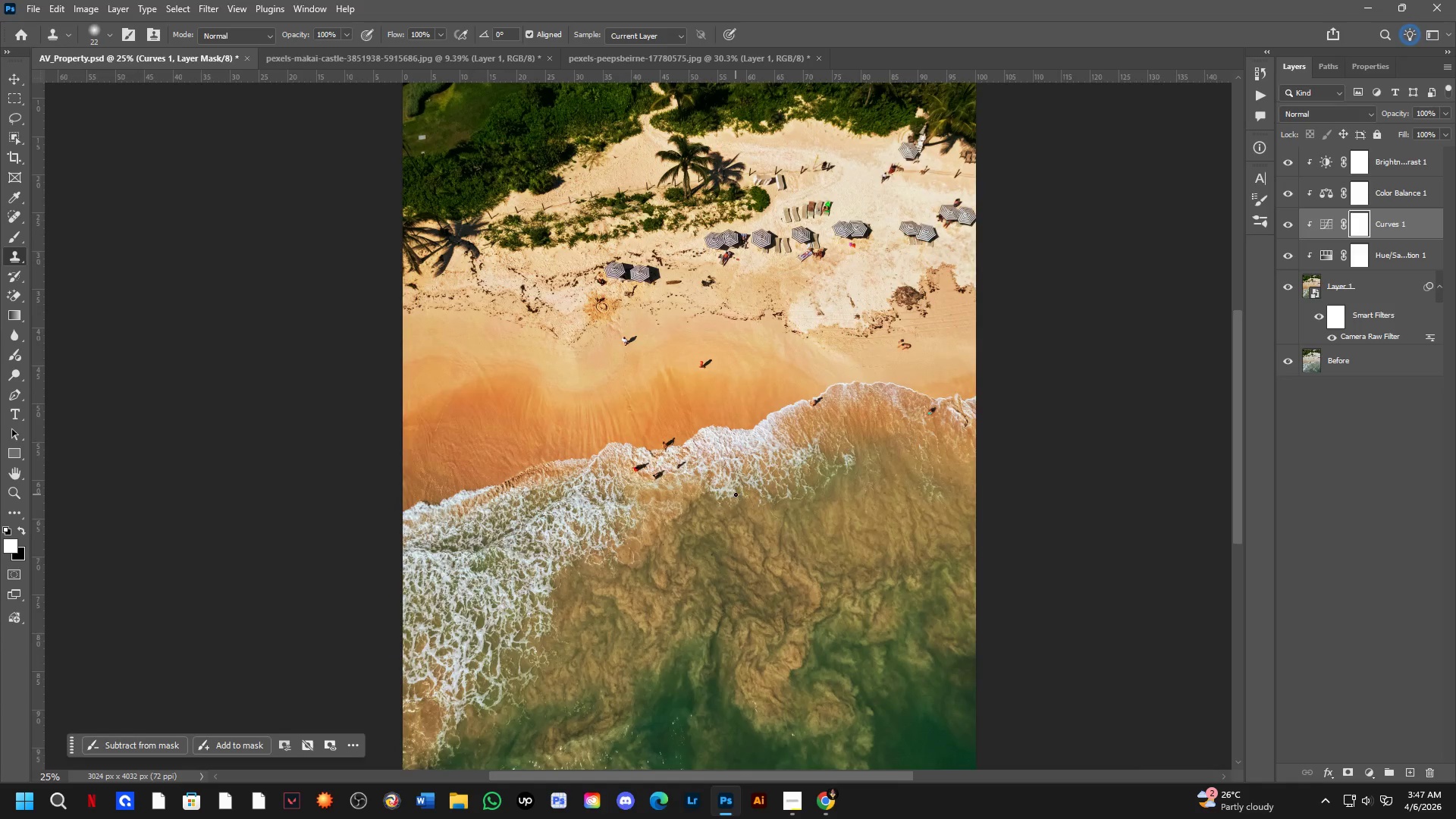 
scroll: coordinate [738, 500], scroll_direction: up, amount: 2.0
 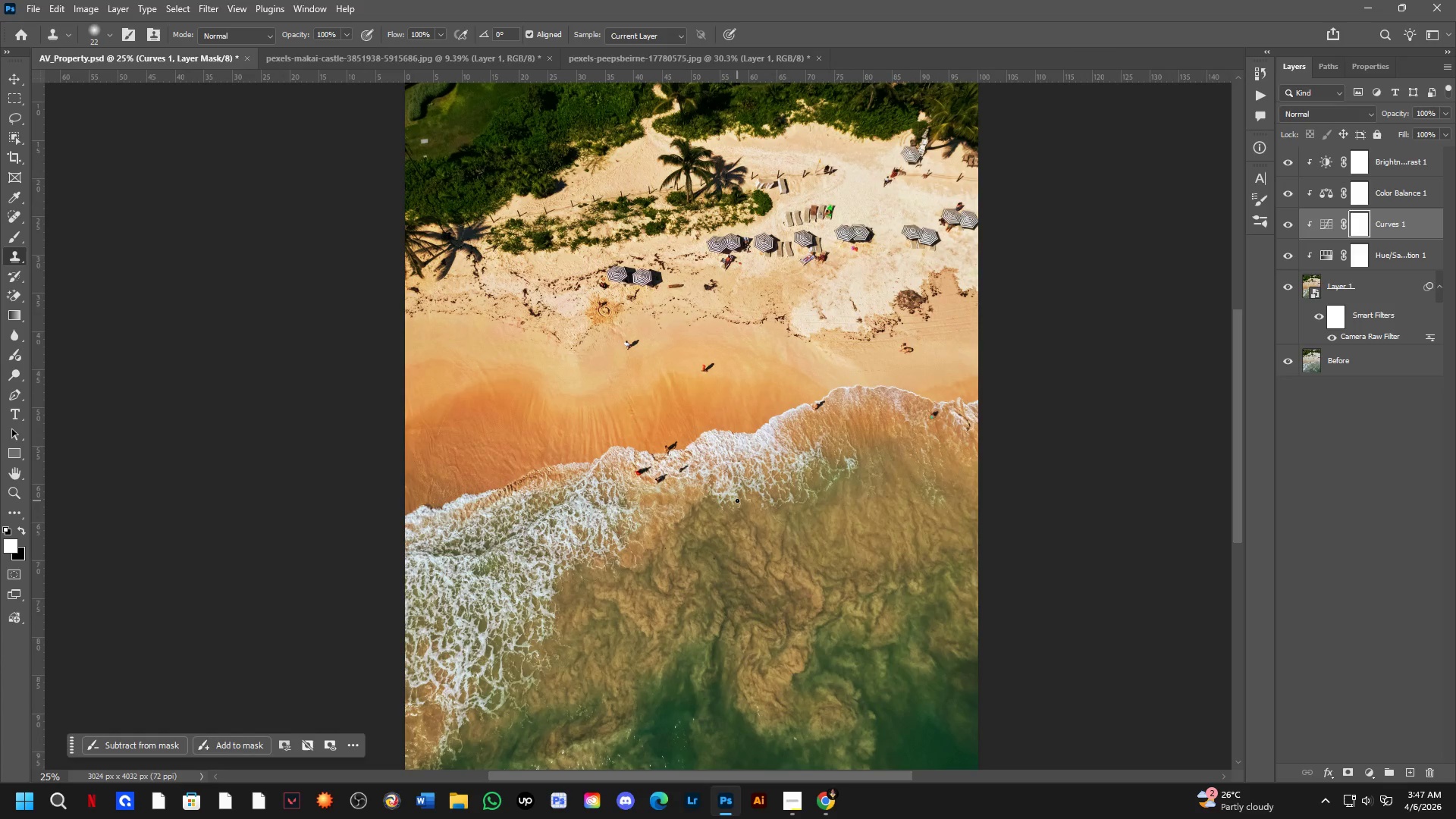 
hold_key(key=Space, duration=1.06)
 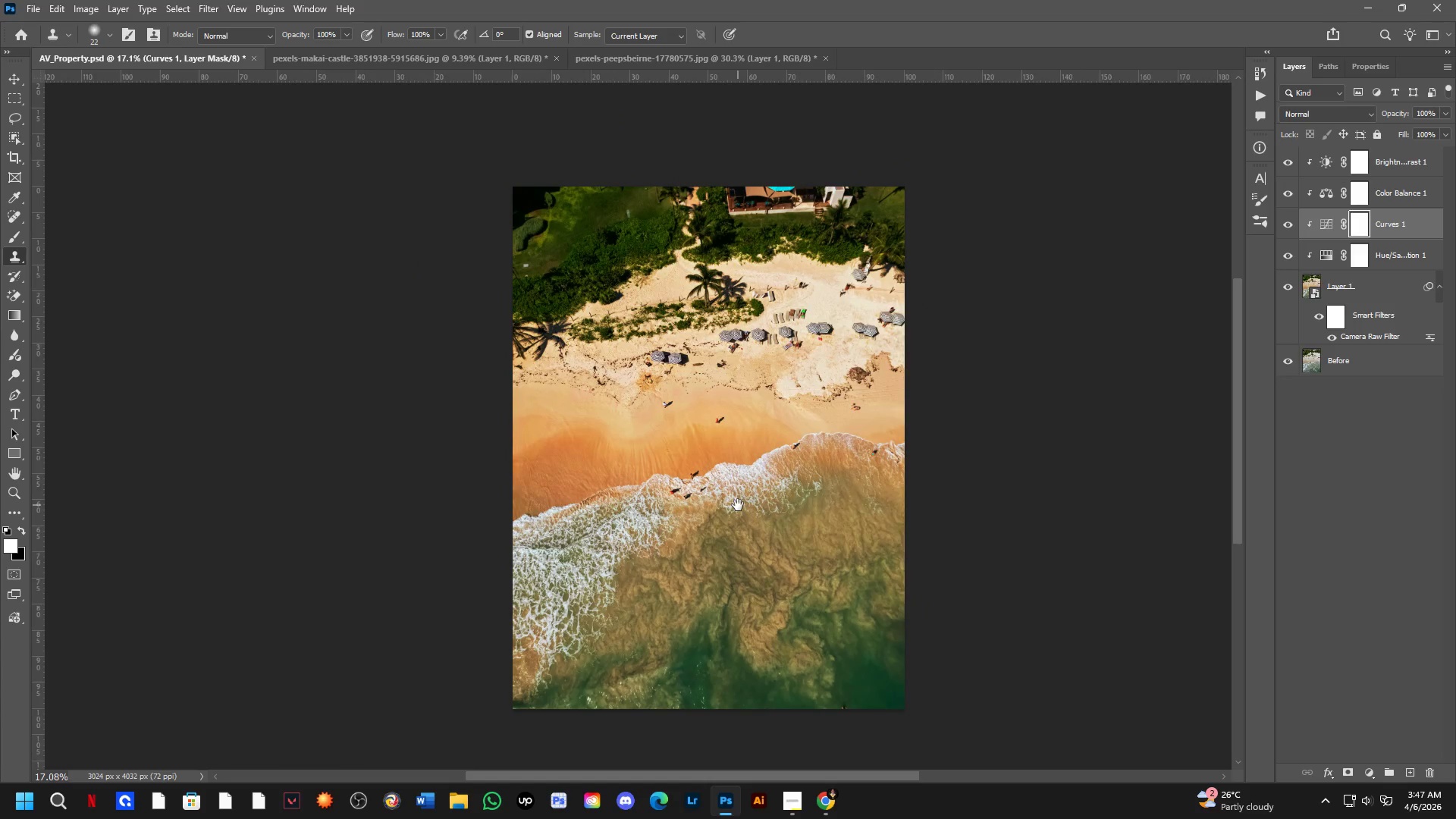 
left_click_drag(start_coordinate=[736, 494], to_coordinate=[741, 510])
 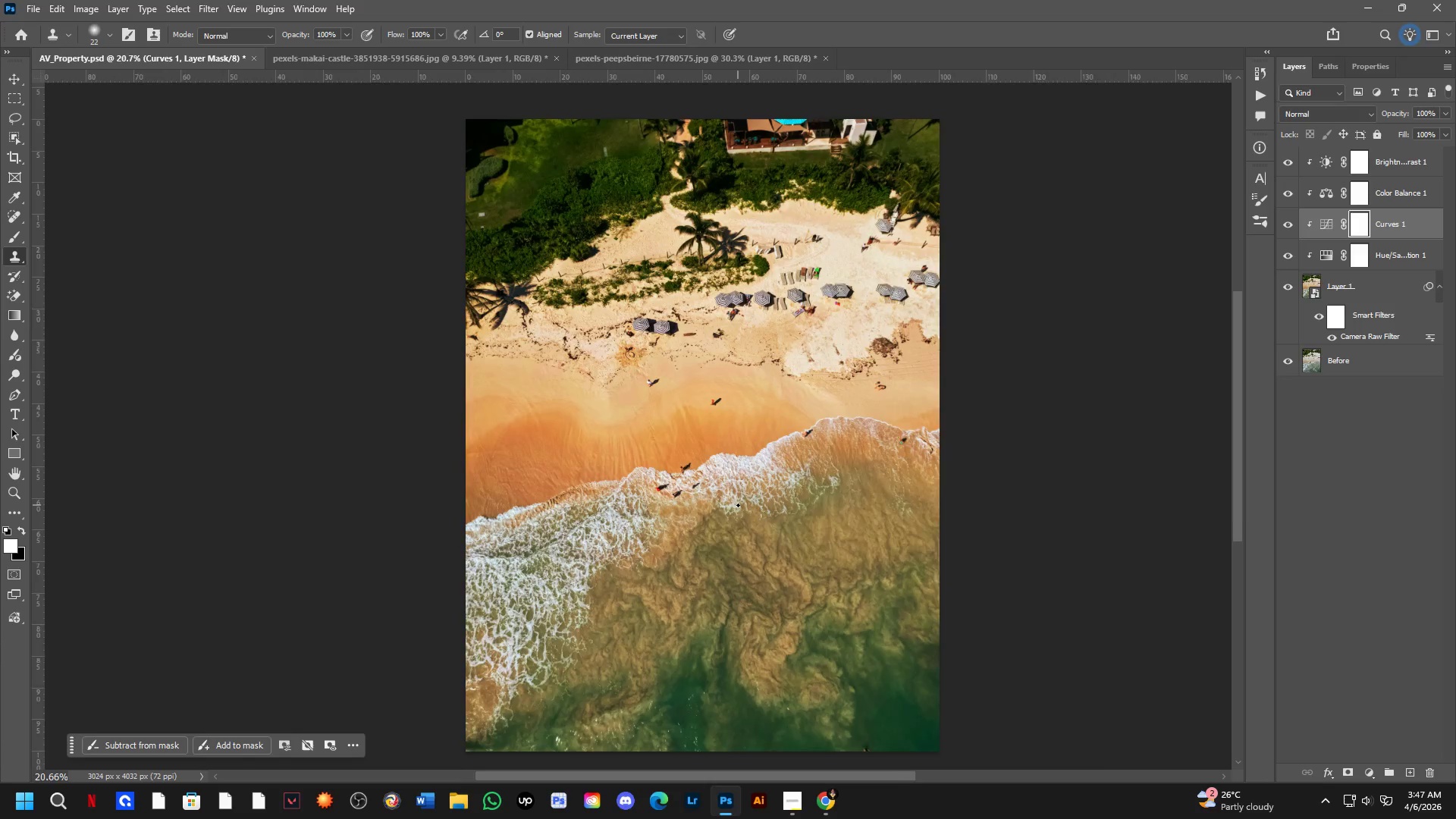 
scroll: coordinate [736, 494], scroll_direction: down, amount: 2.0
 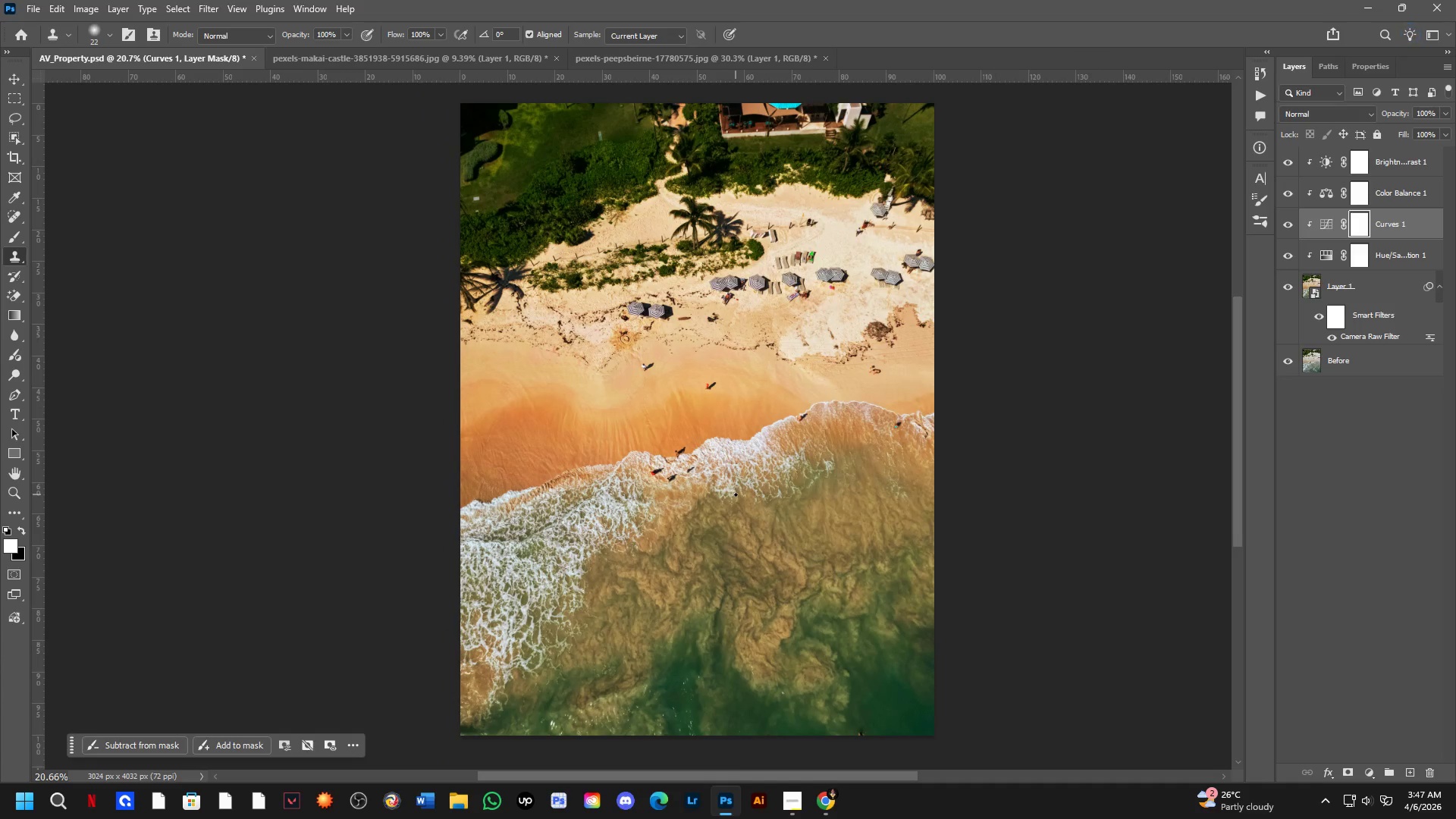 
hold_key(key=Space, duration=0.52)
 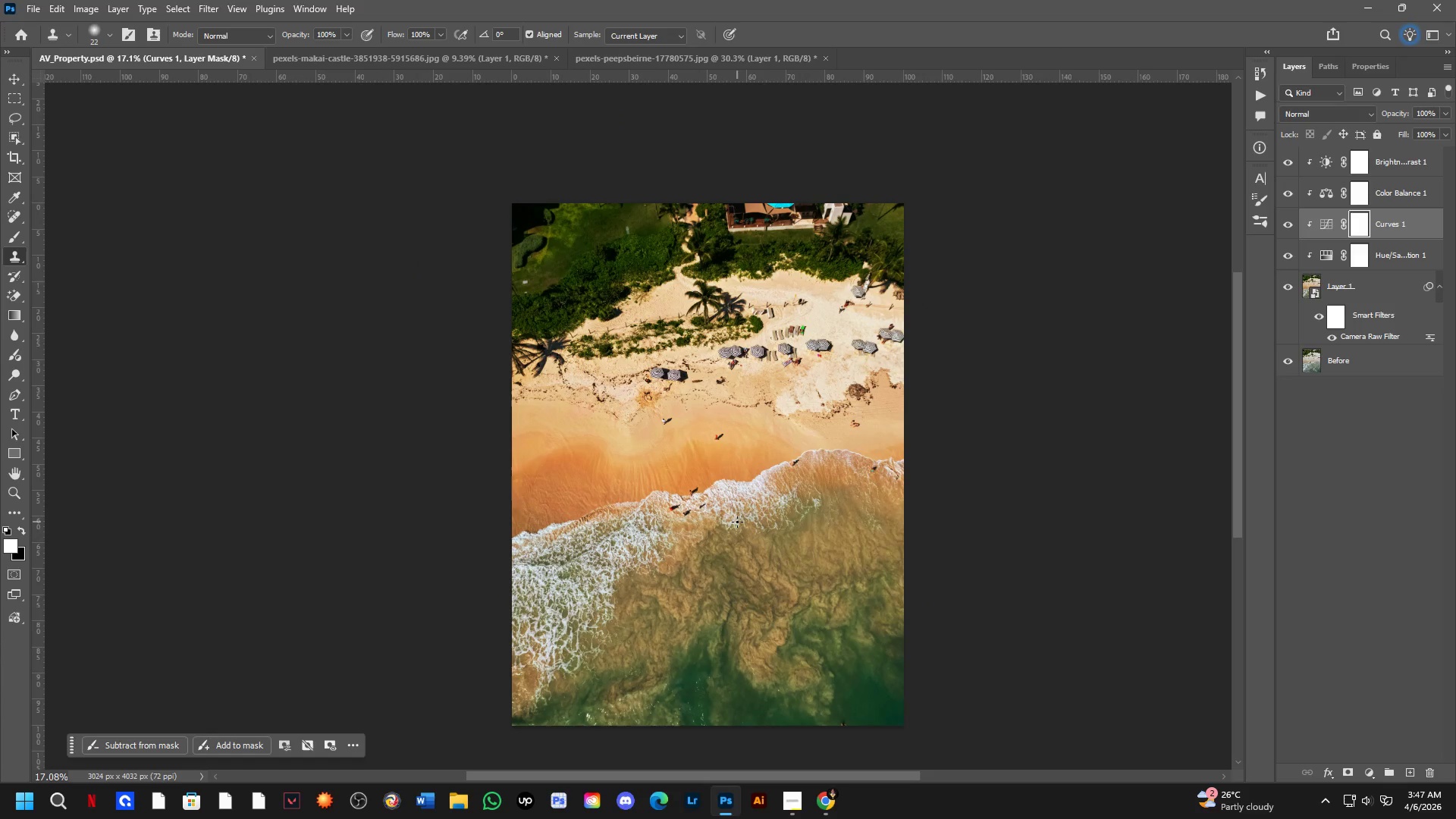 
left_click_drag(start_coordinate=[738, 505], to_coordinate=[737, 522])
 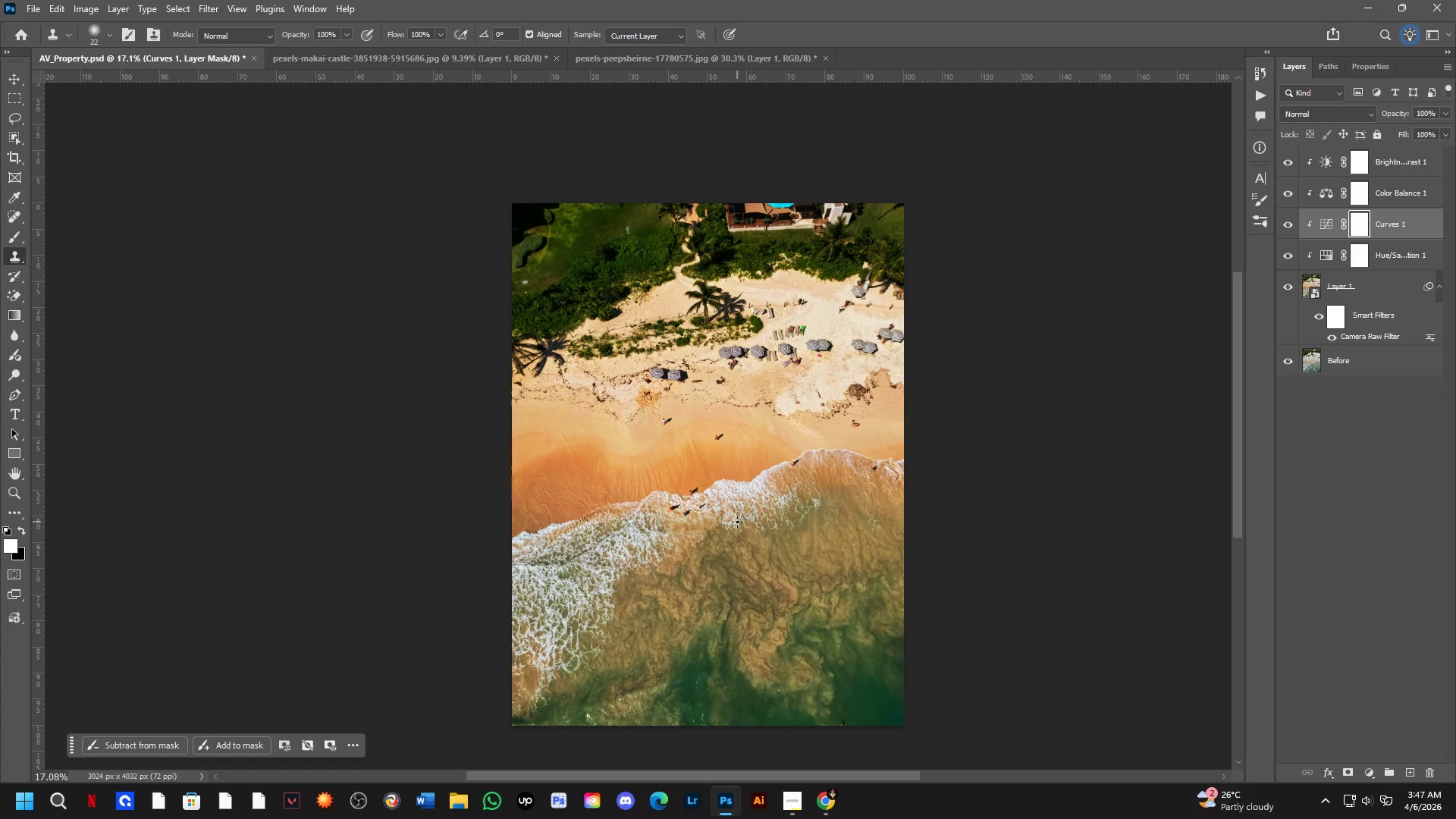 
scroll: coordinate [738, 505], scroll_direction: down, amount: 2.0
 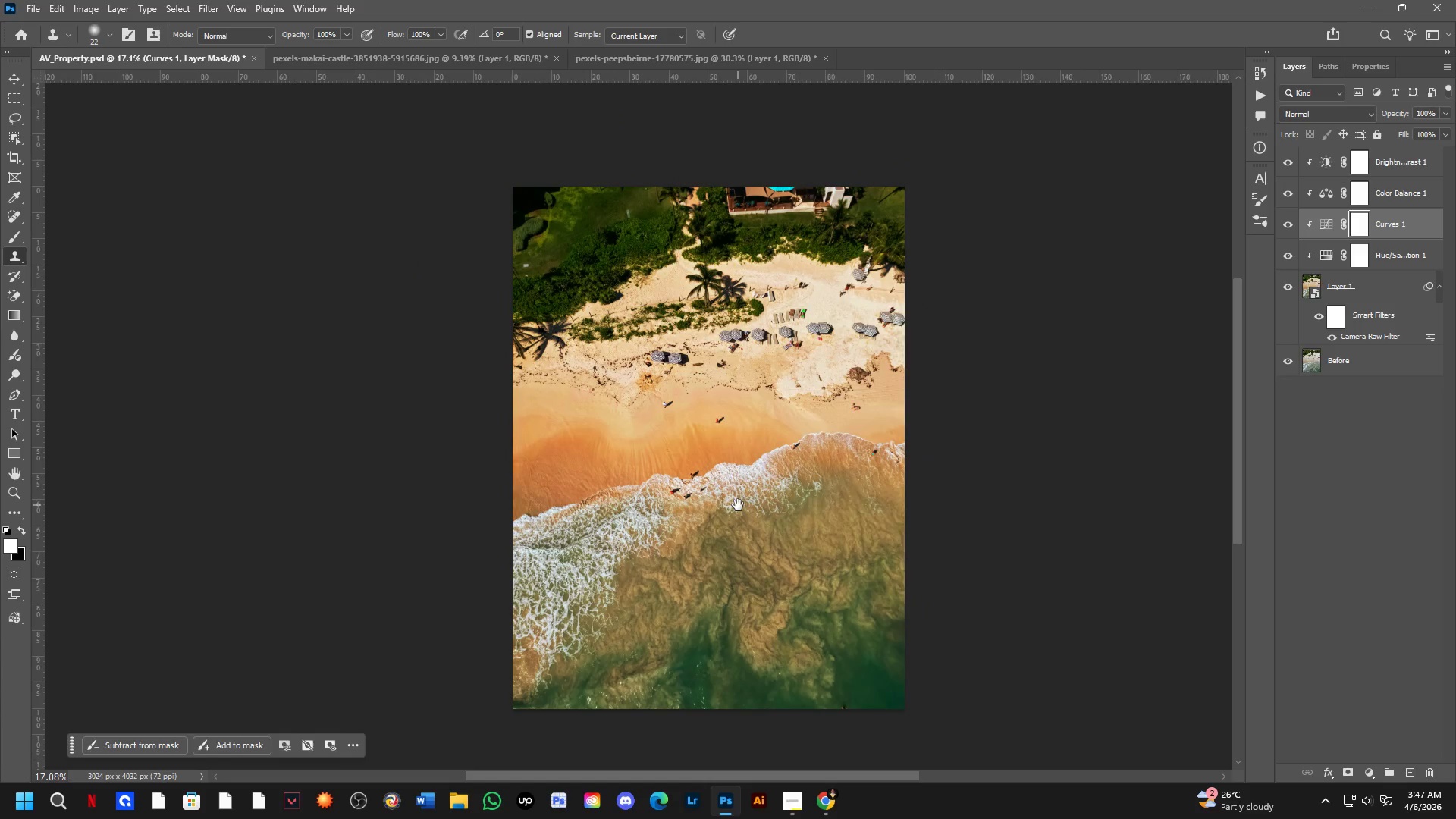 
hold_key(key=Space, duration=0.48)
 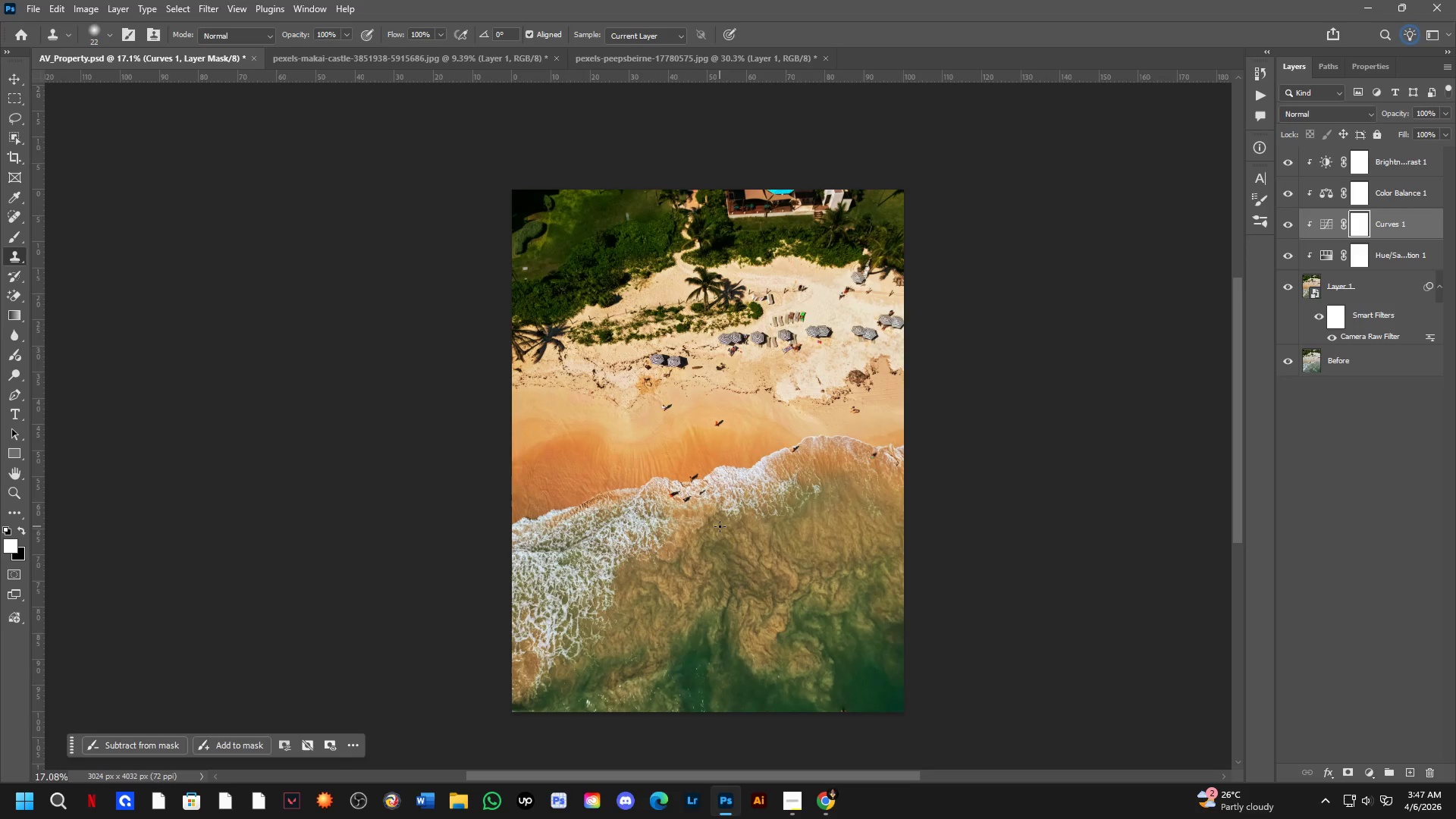 
left_click_drag(start_coordinate=[736, 541], to_coordinate=[736, 528])
 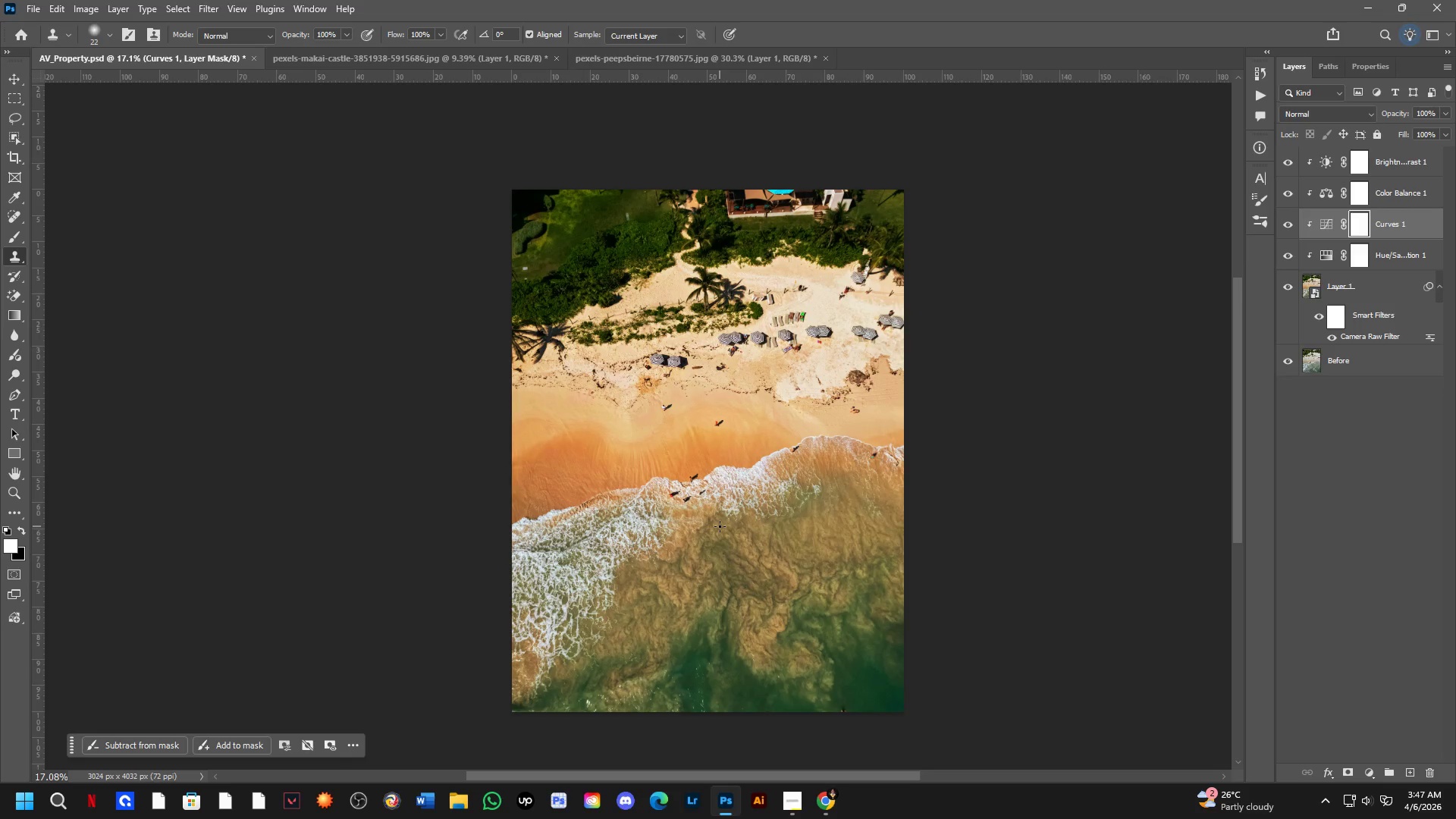 
key(Alt+AltLeft)
 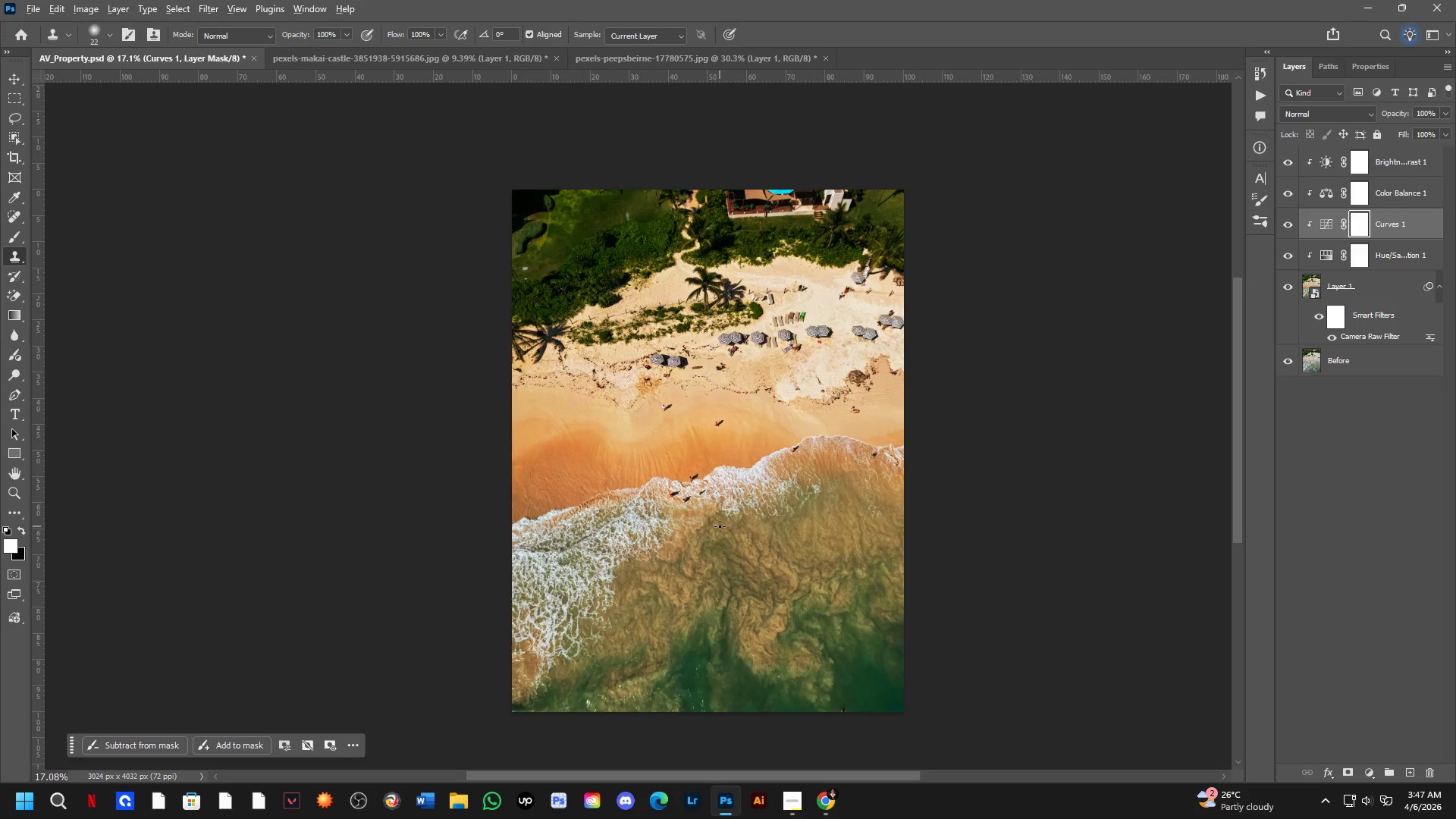 
key(Alt+Tab)